 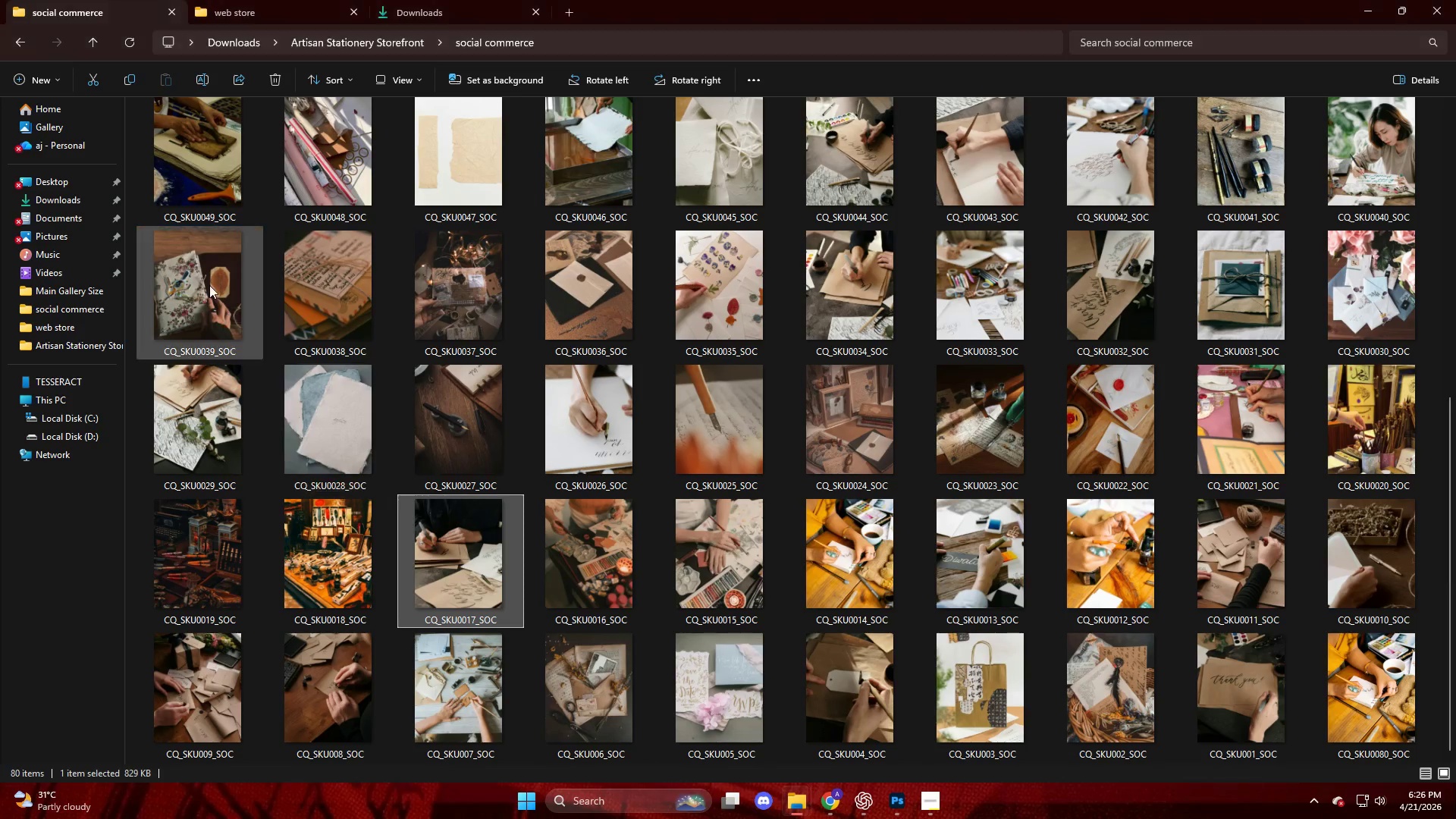 
left_click([570, 3])
 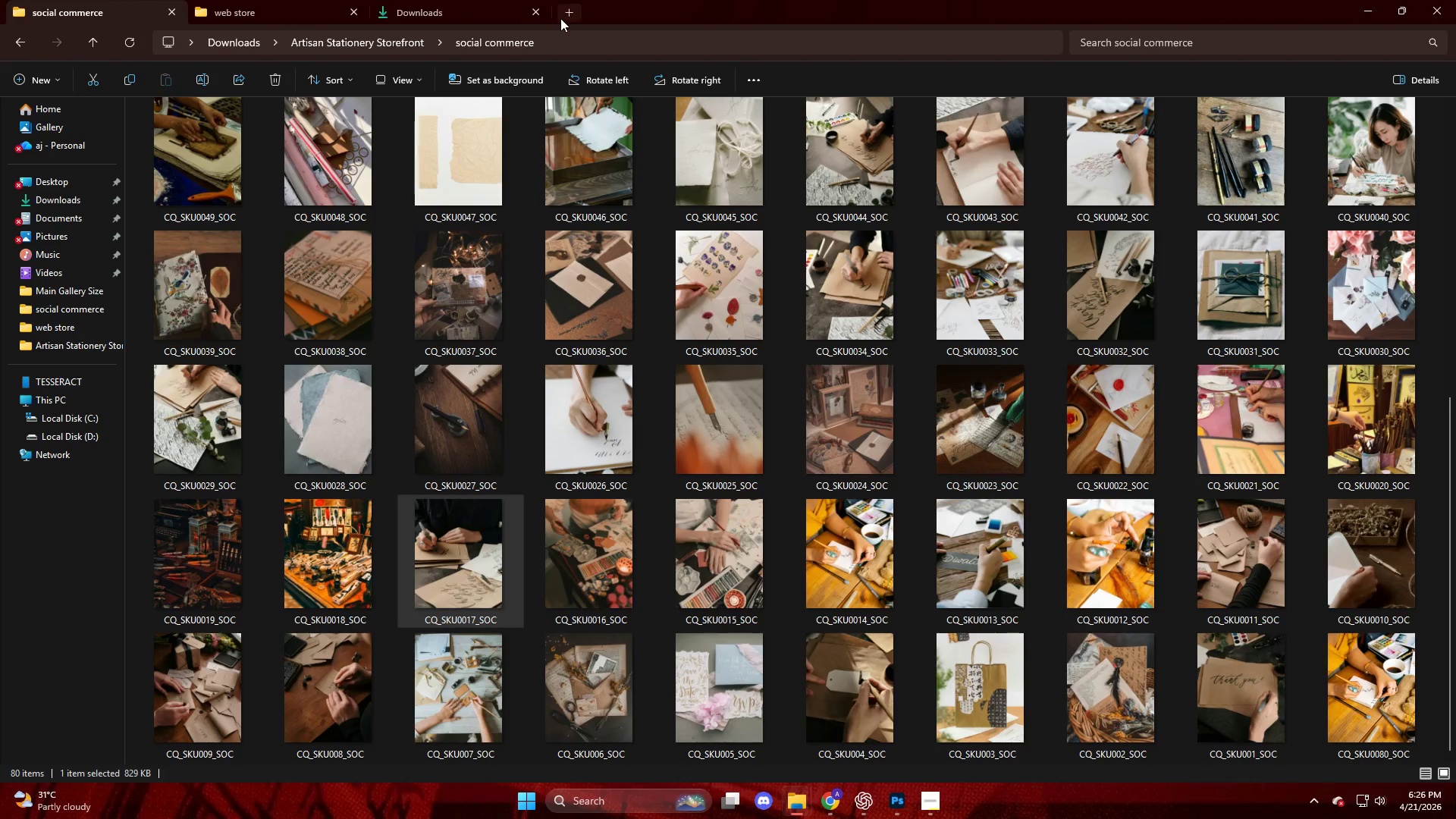 
left_click([564, 16])
 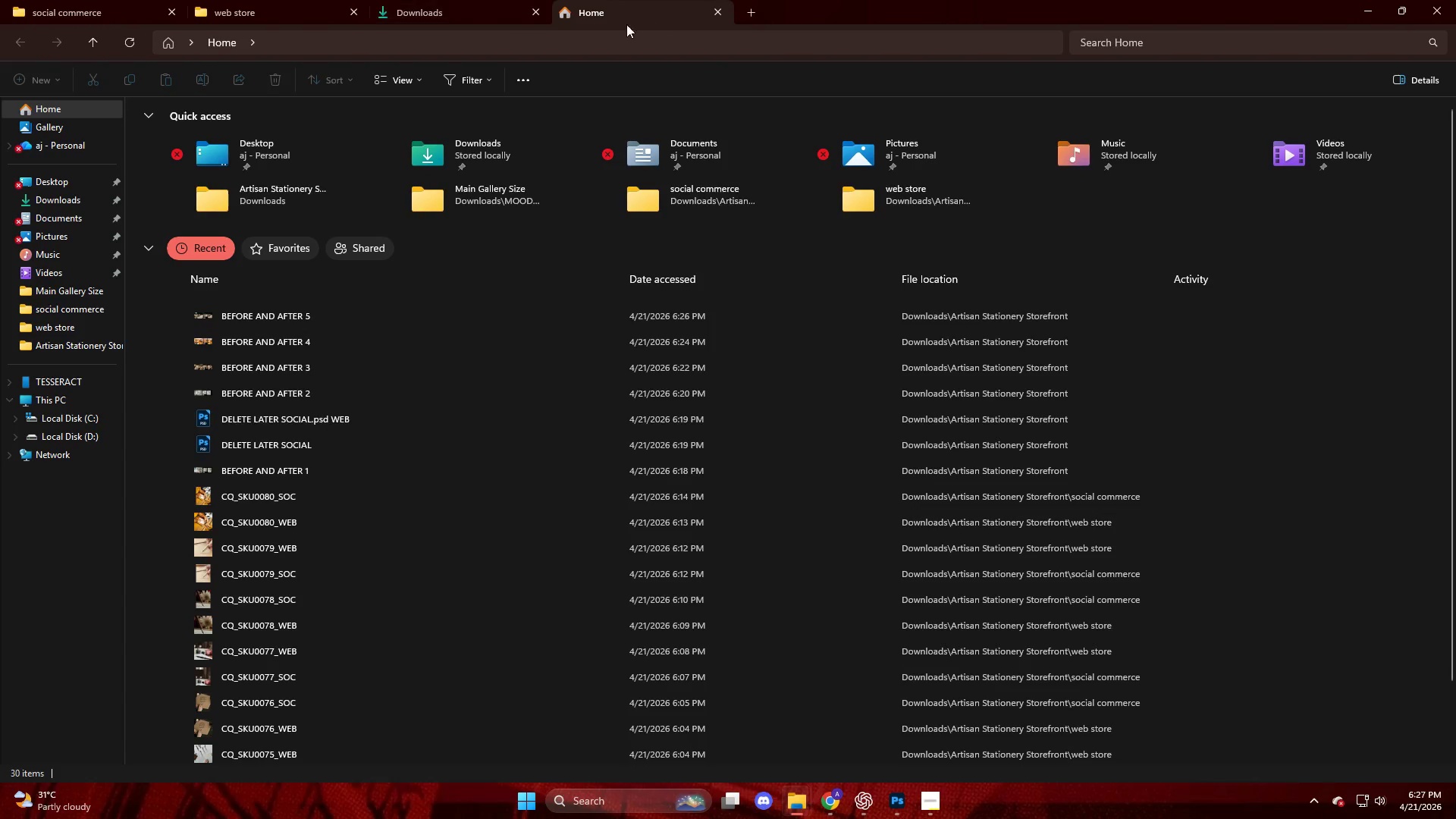 
wait(5.16)
 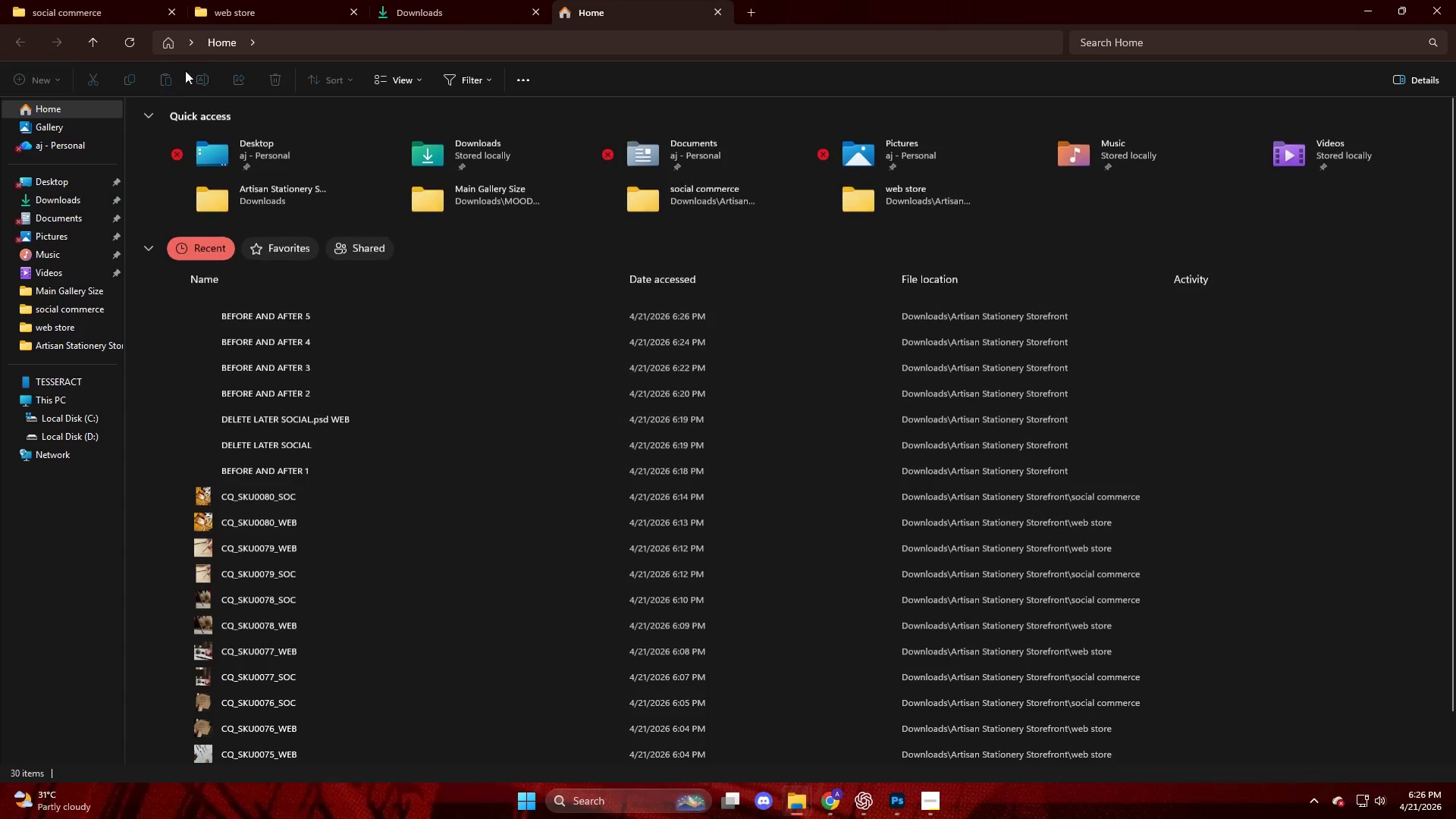 
left_click([81, 204])
 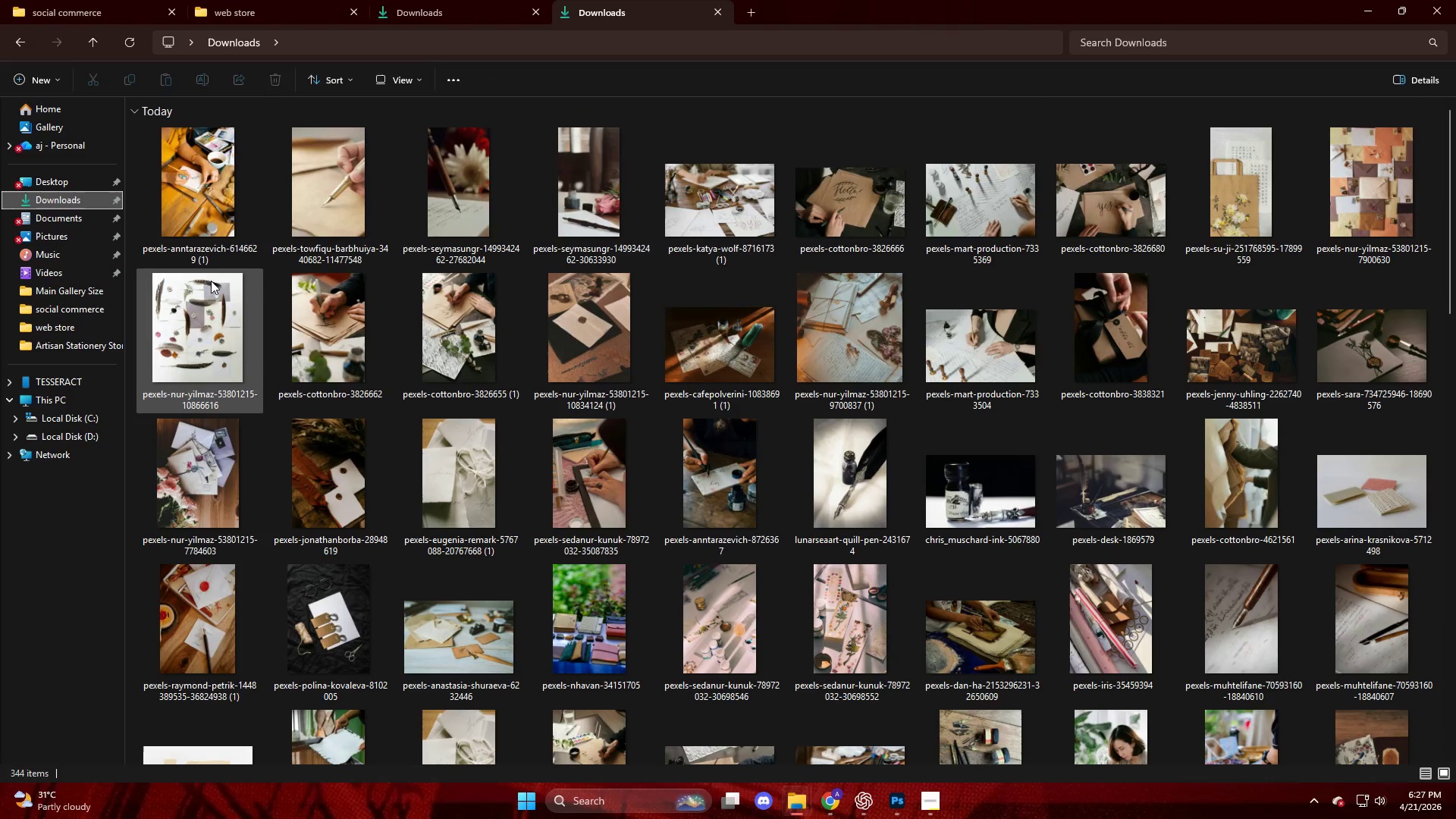 
scroll: coordinate [530, 494], scroll_direction: down, amount: 5.0
 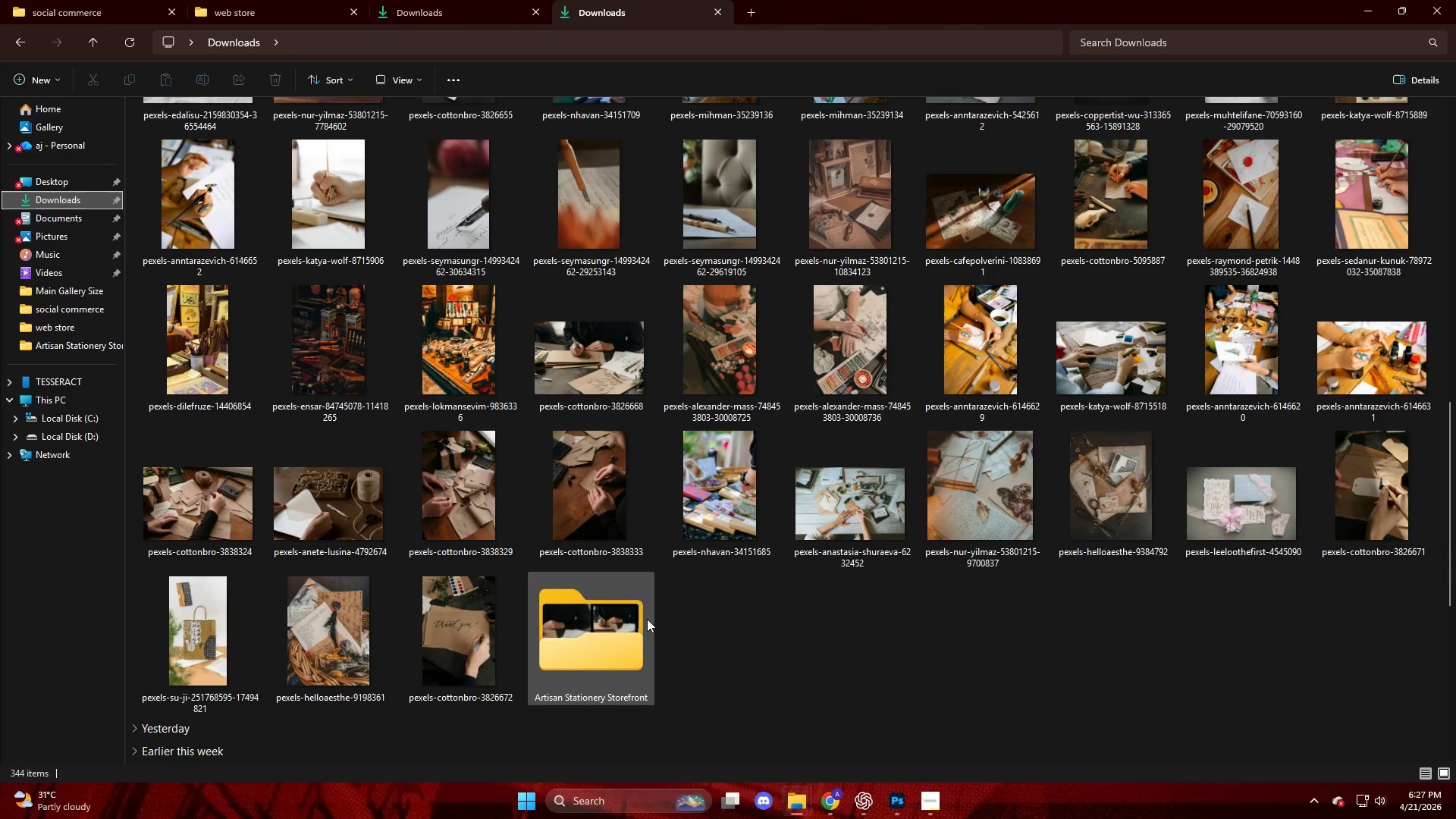 
double_click([627, 613])
 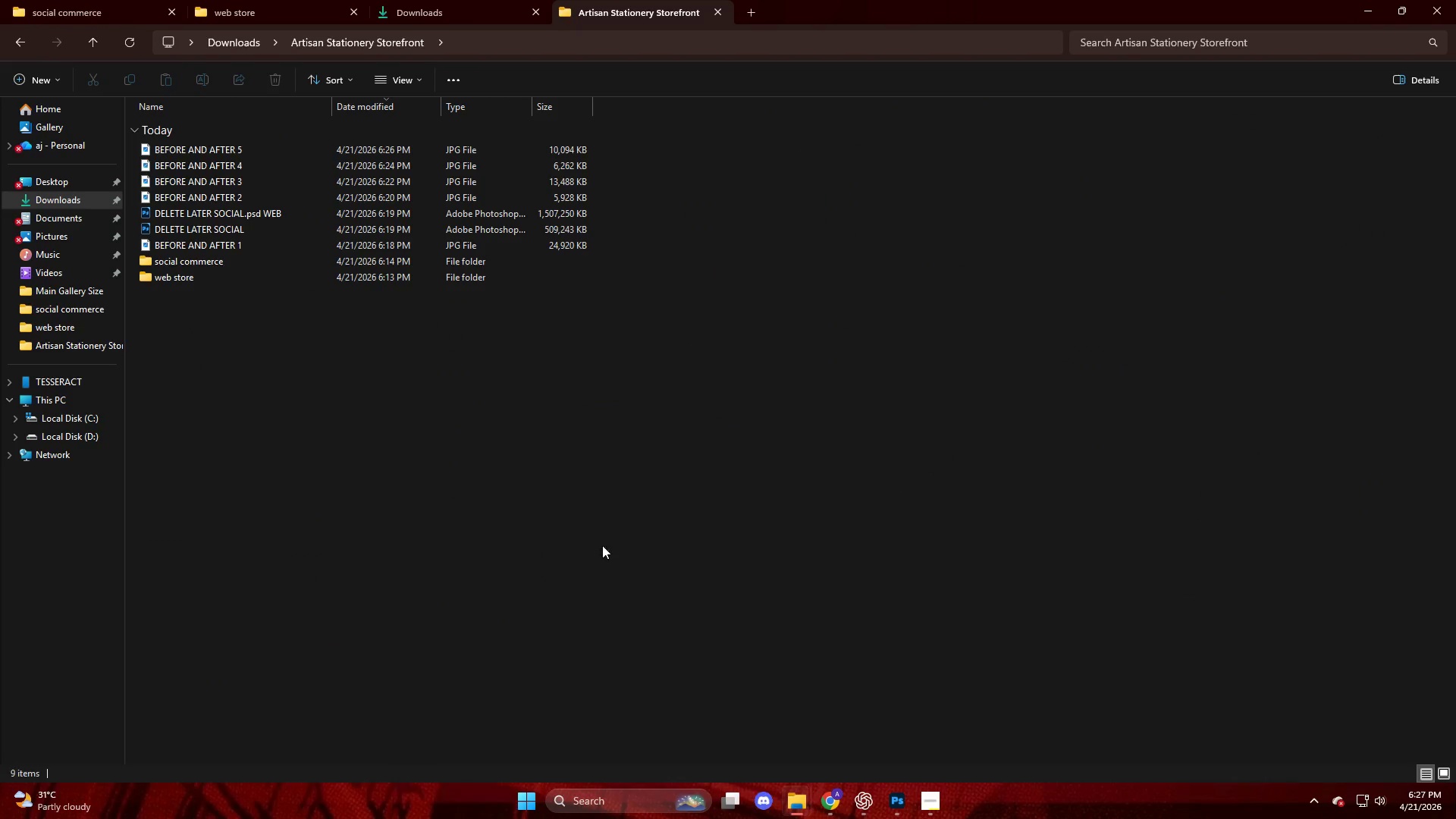 
key(CapsLock)
 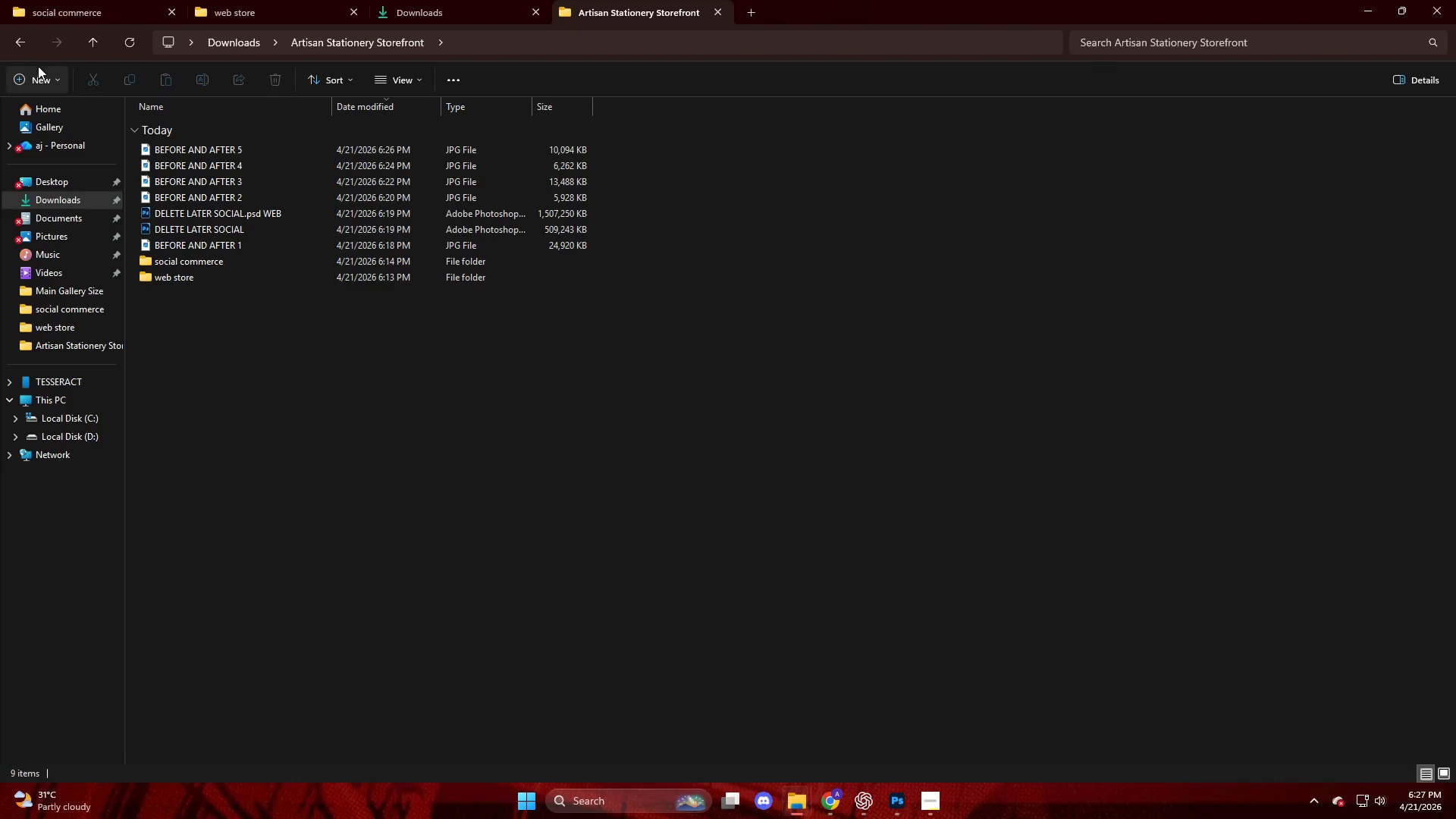 
left_click([37, 78])
 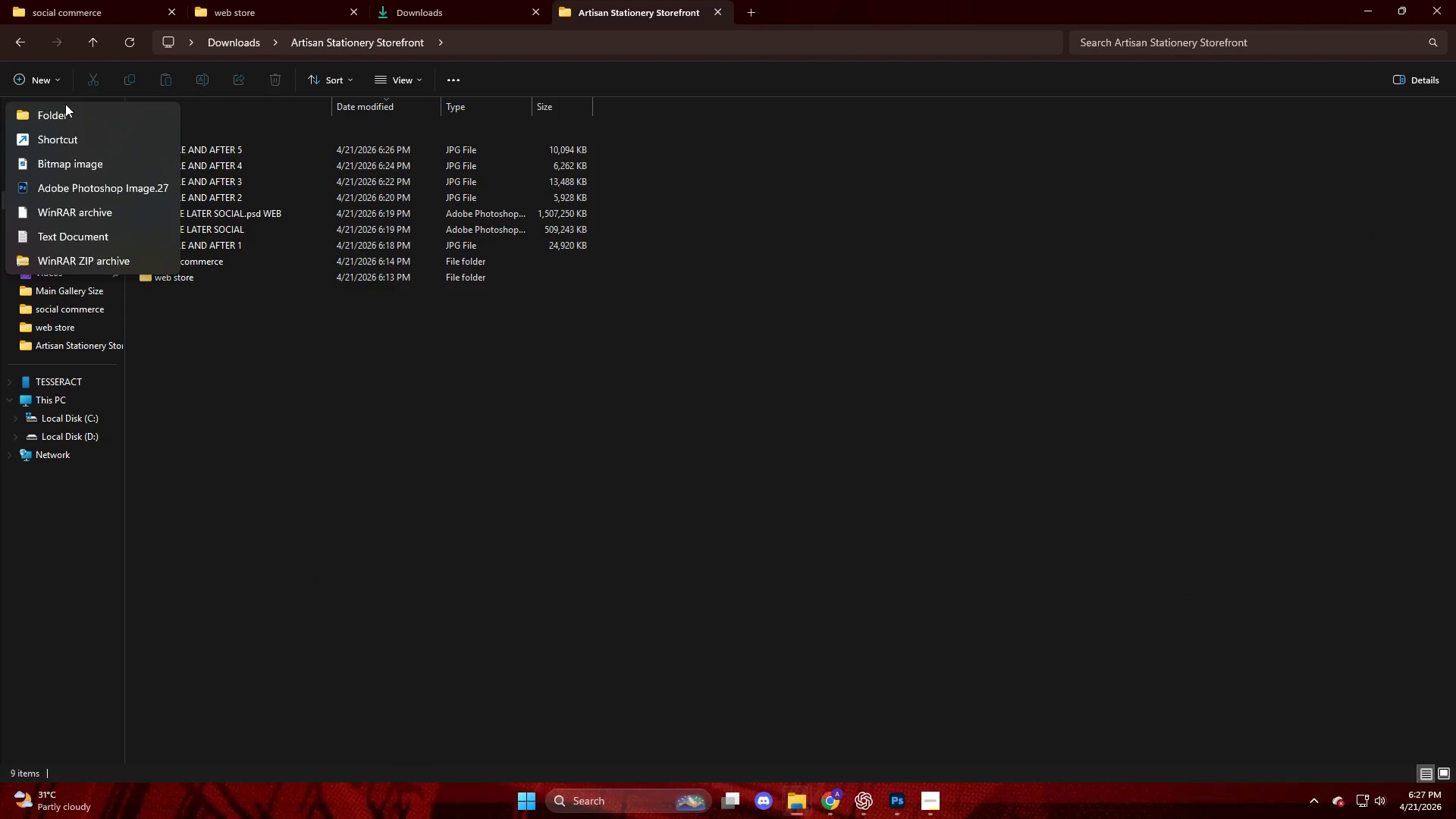 
left_click([65, 114])
 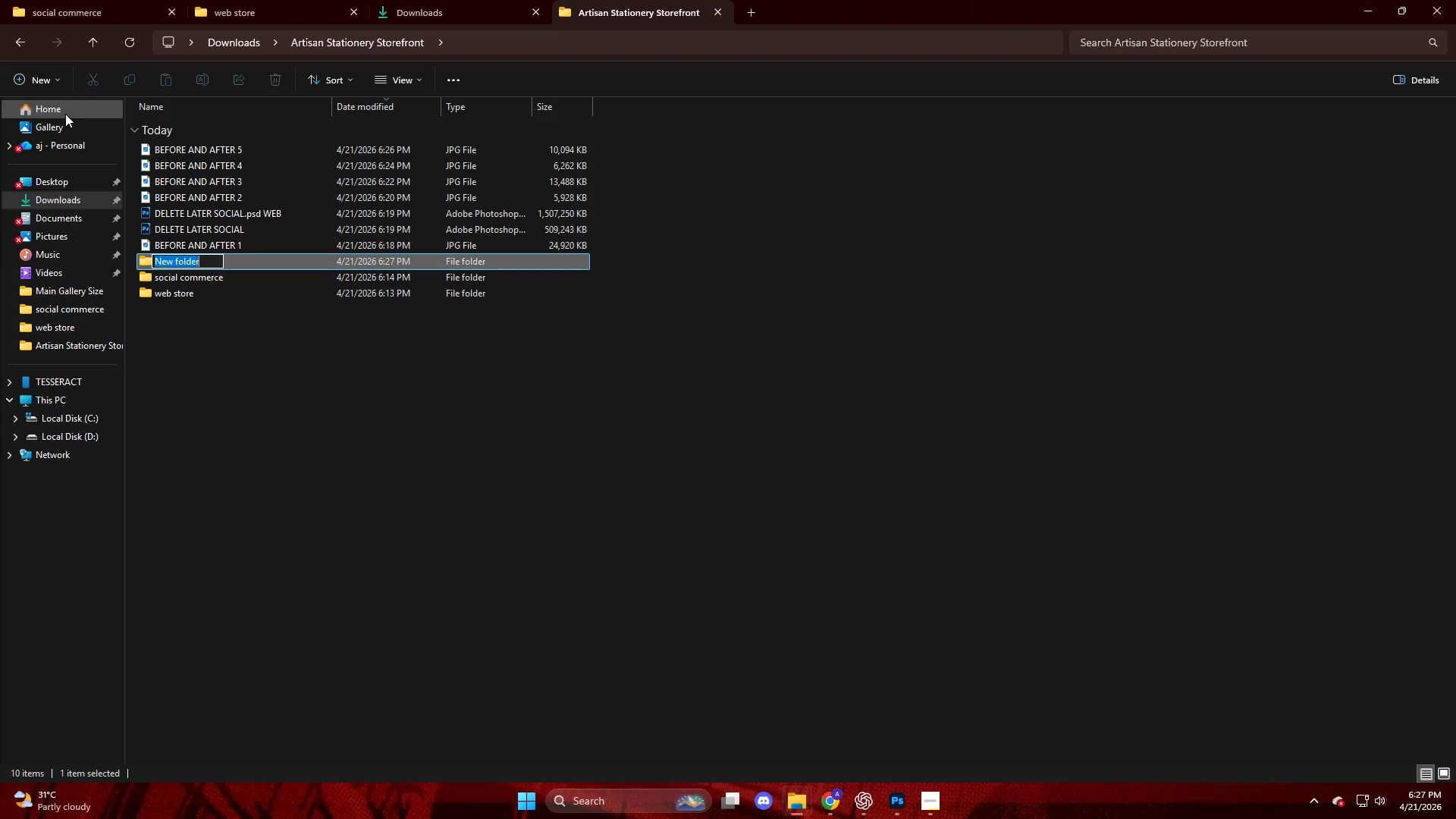 
type(SP)
key(Backspace)
type(OURCE FILE)
 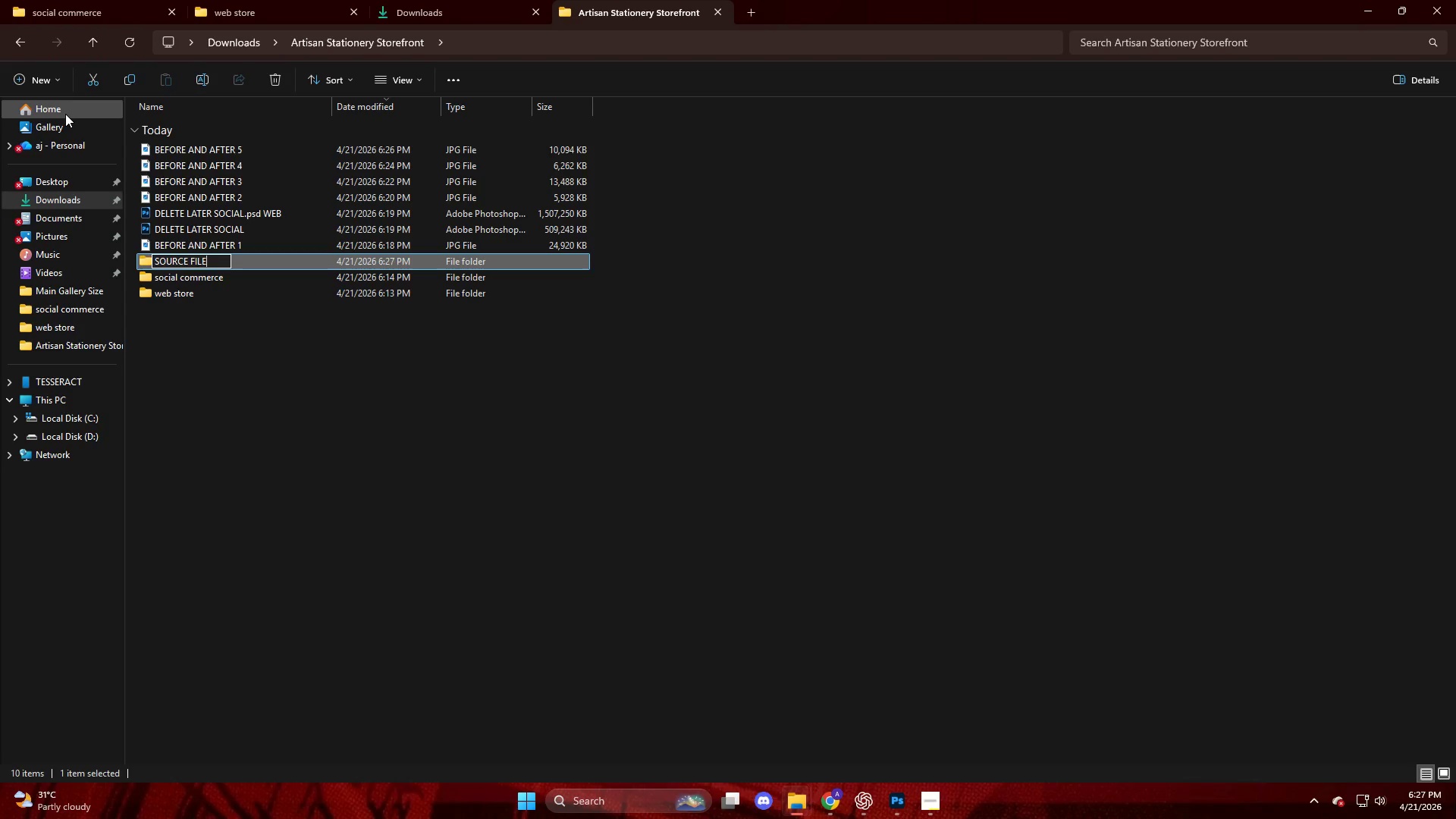 
key(Enter)
 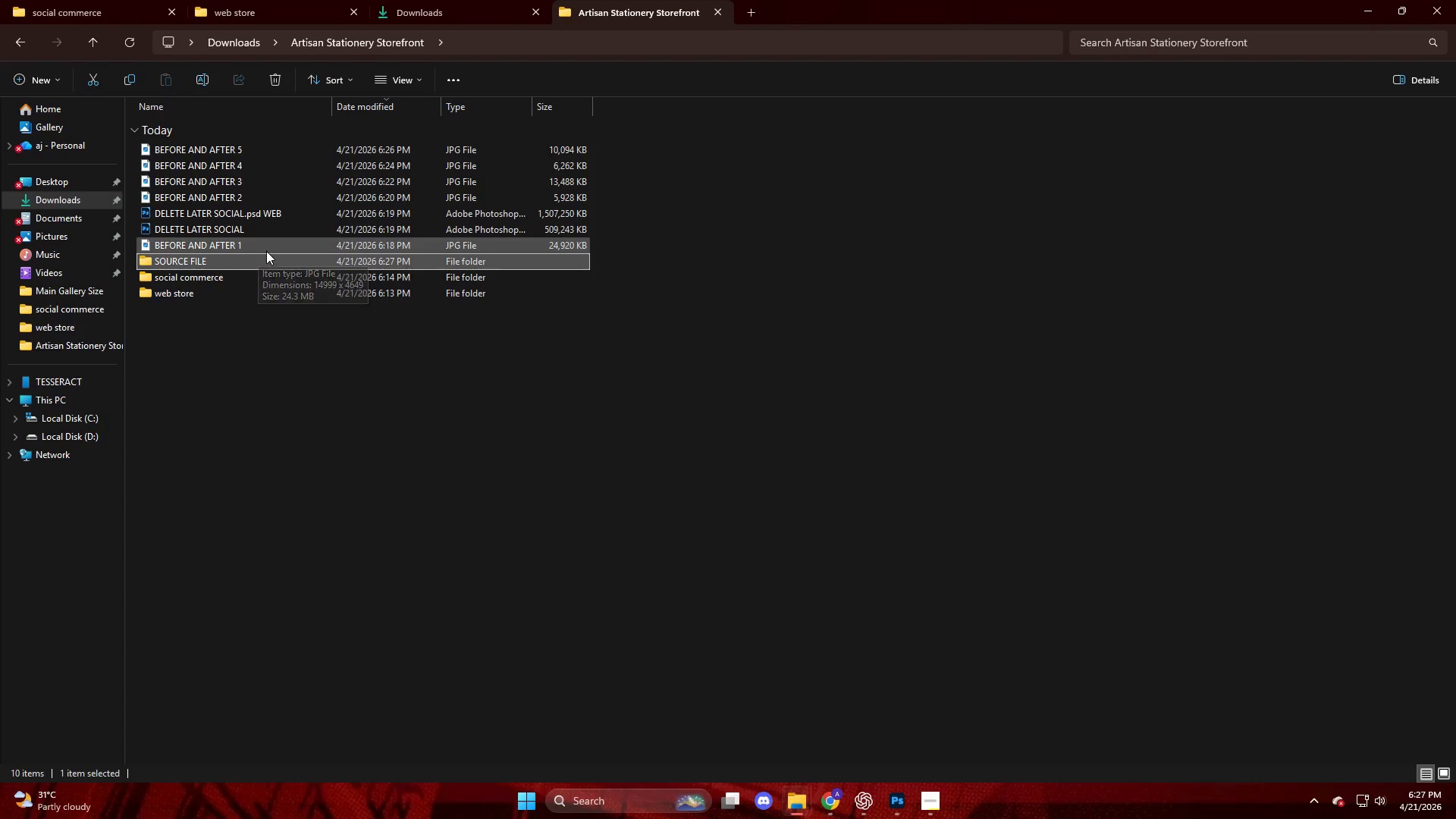 
double_click([268, 260])
 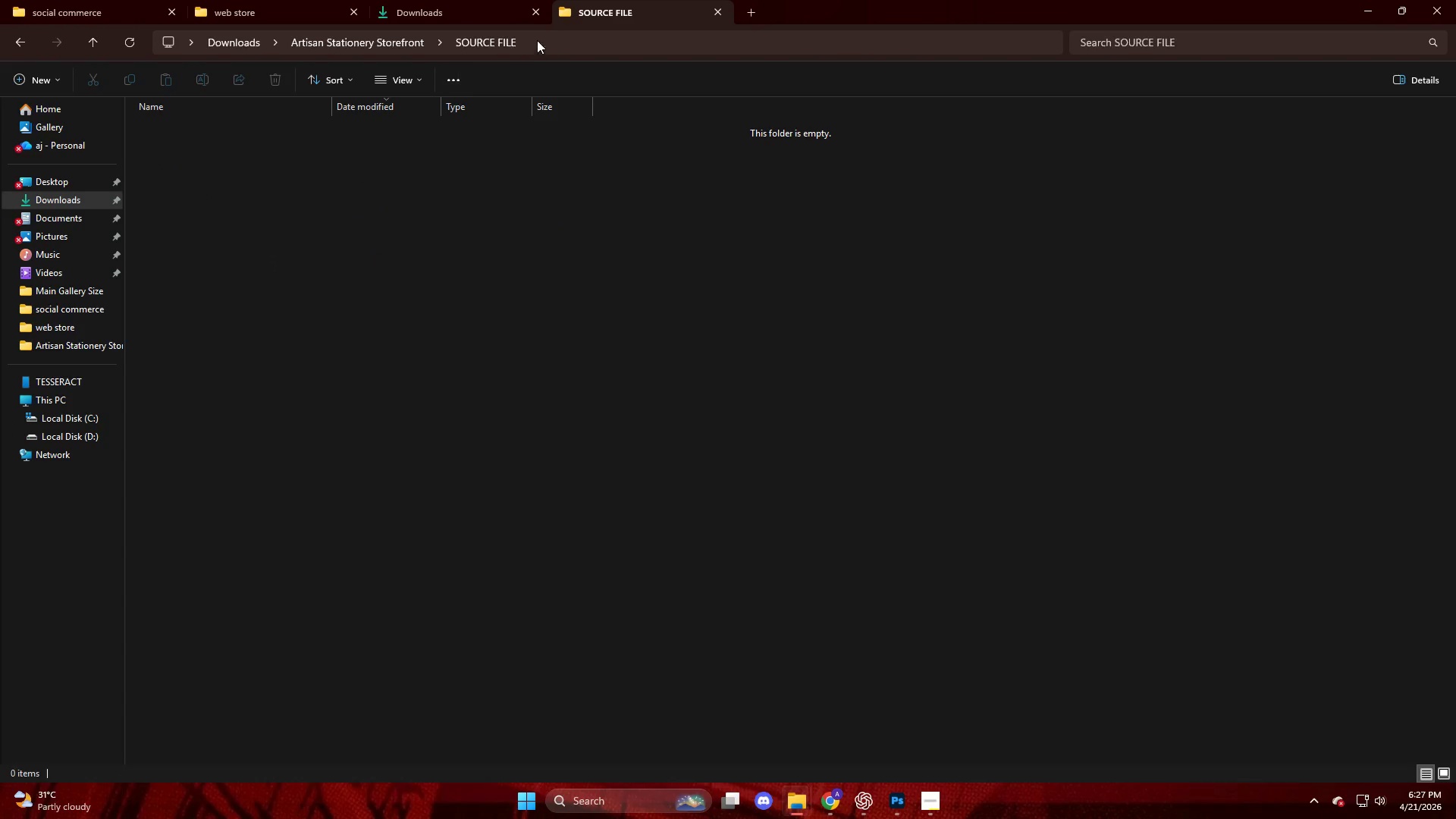 
left_click([465, 9])
 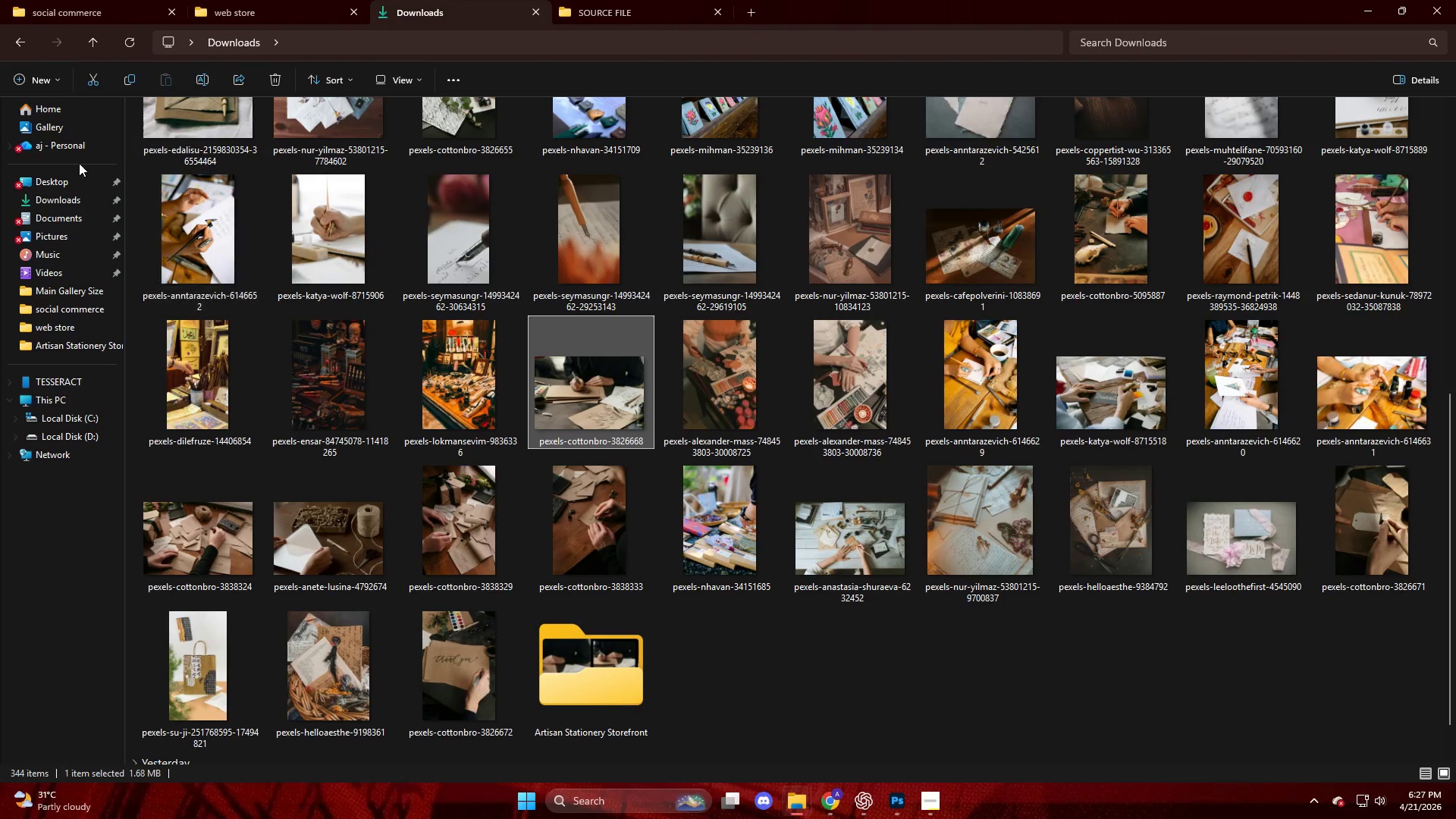 
scroll: coordinate [172, 225], scroll_direction: up, amount: 11.0
 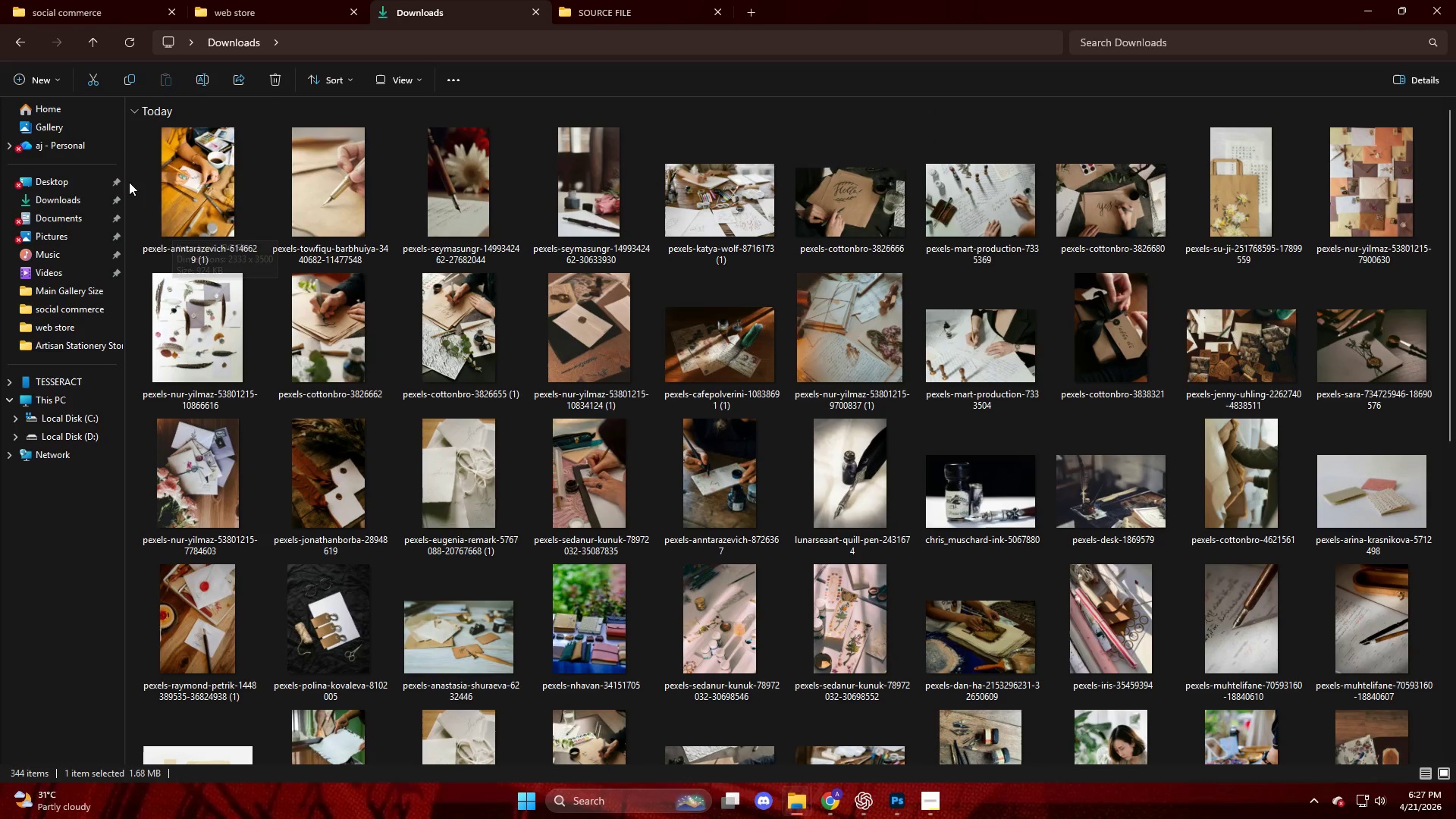 
left_click_drag(start_coordinate=[136, 184], to_coordinate=[1445, 460])
 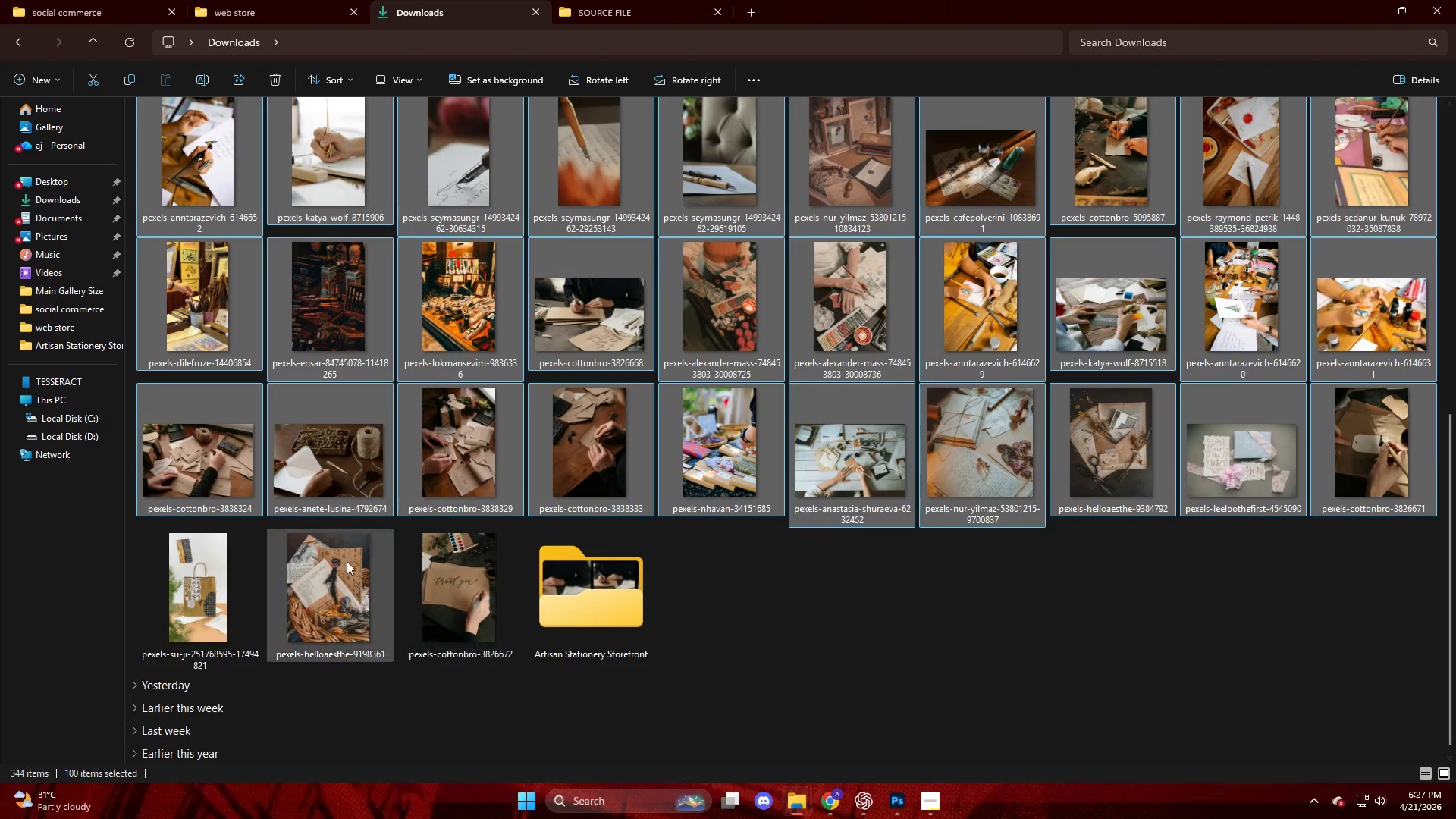 
hold_key(key=ControlLeft, duration=2.94)
double_click([353, 607])
 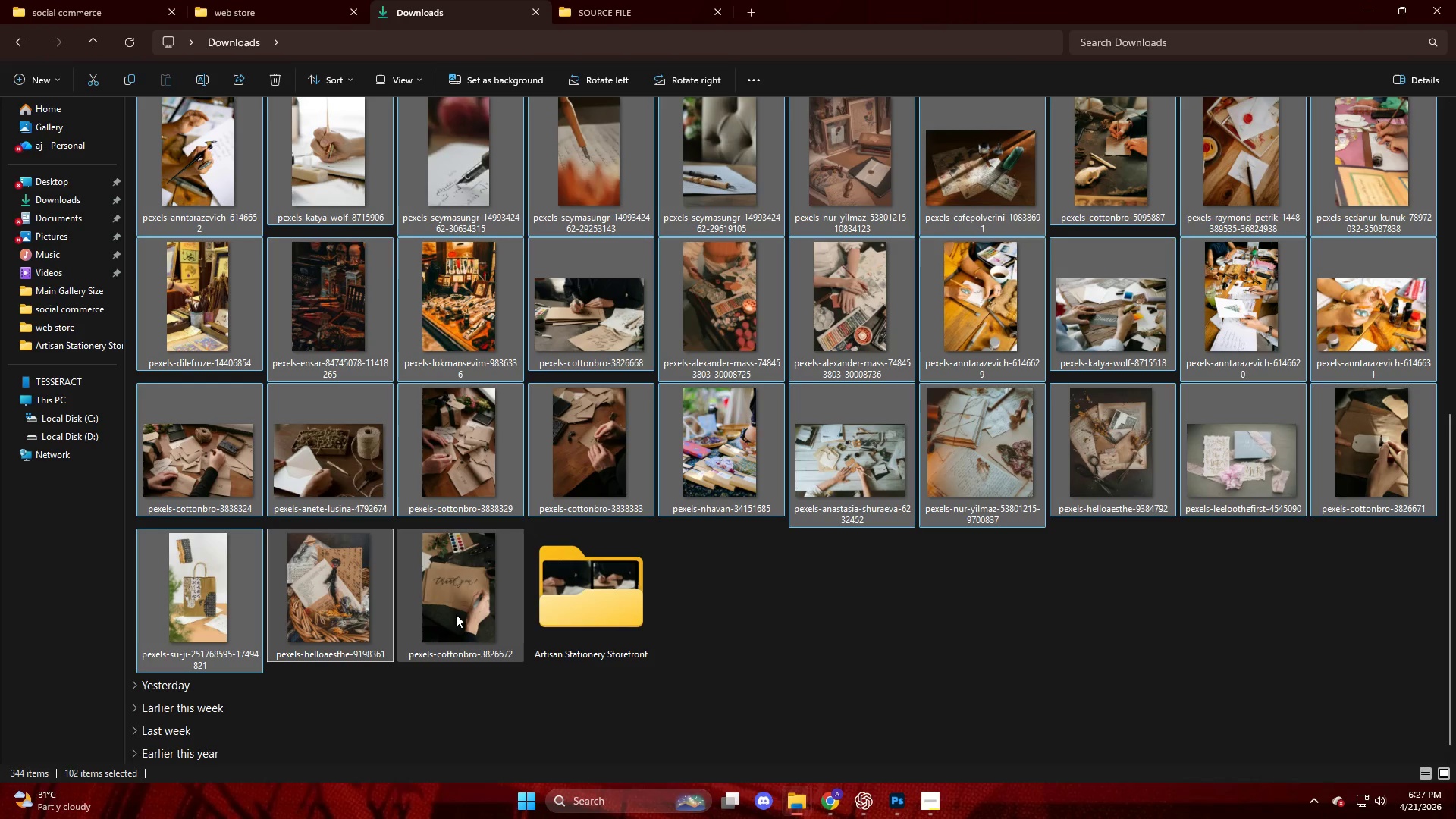 
left_click([457, 613])
 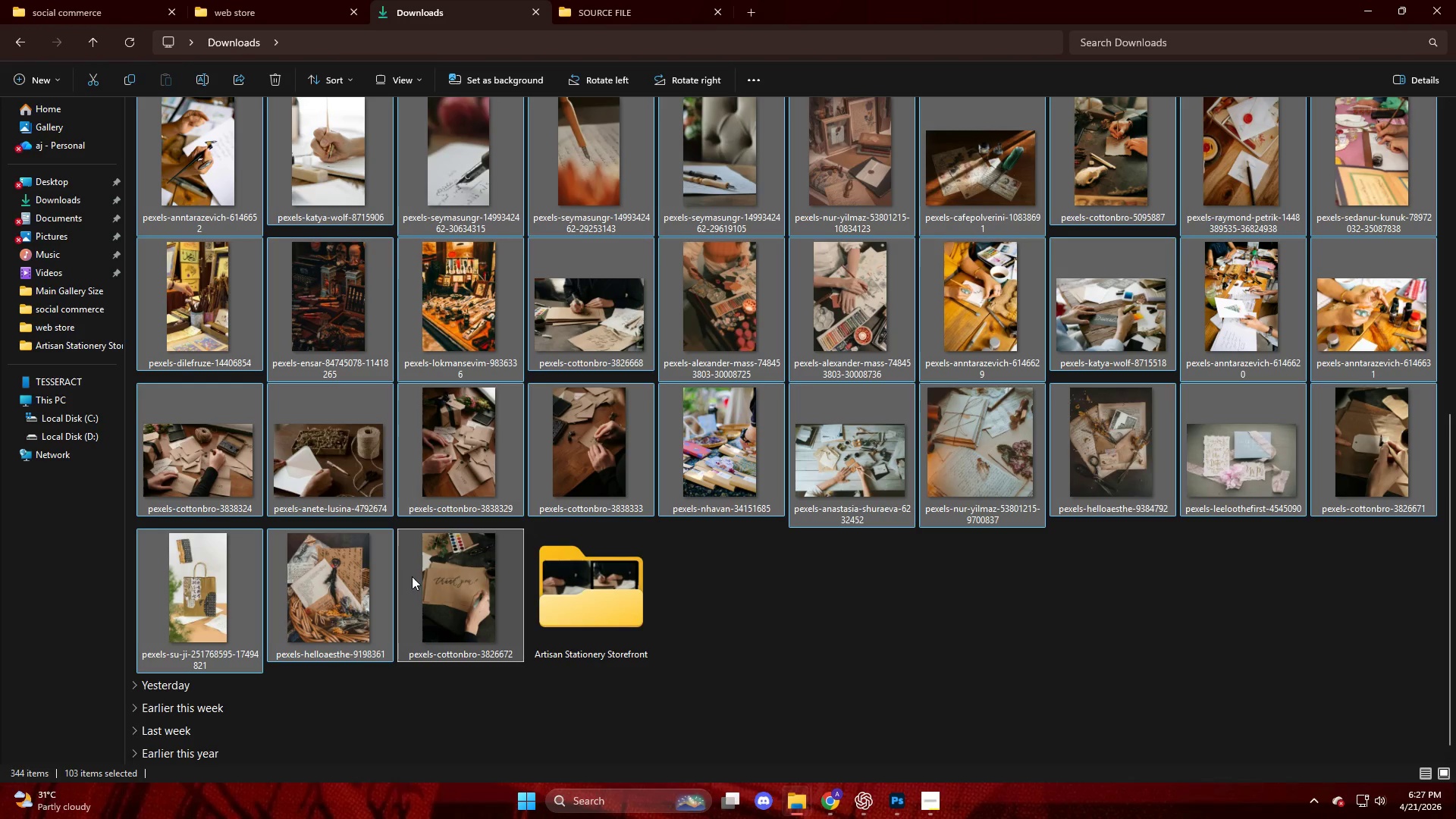 
right_click([423, 569])
 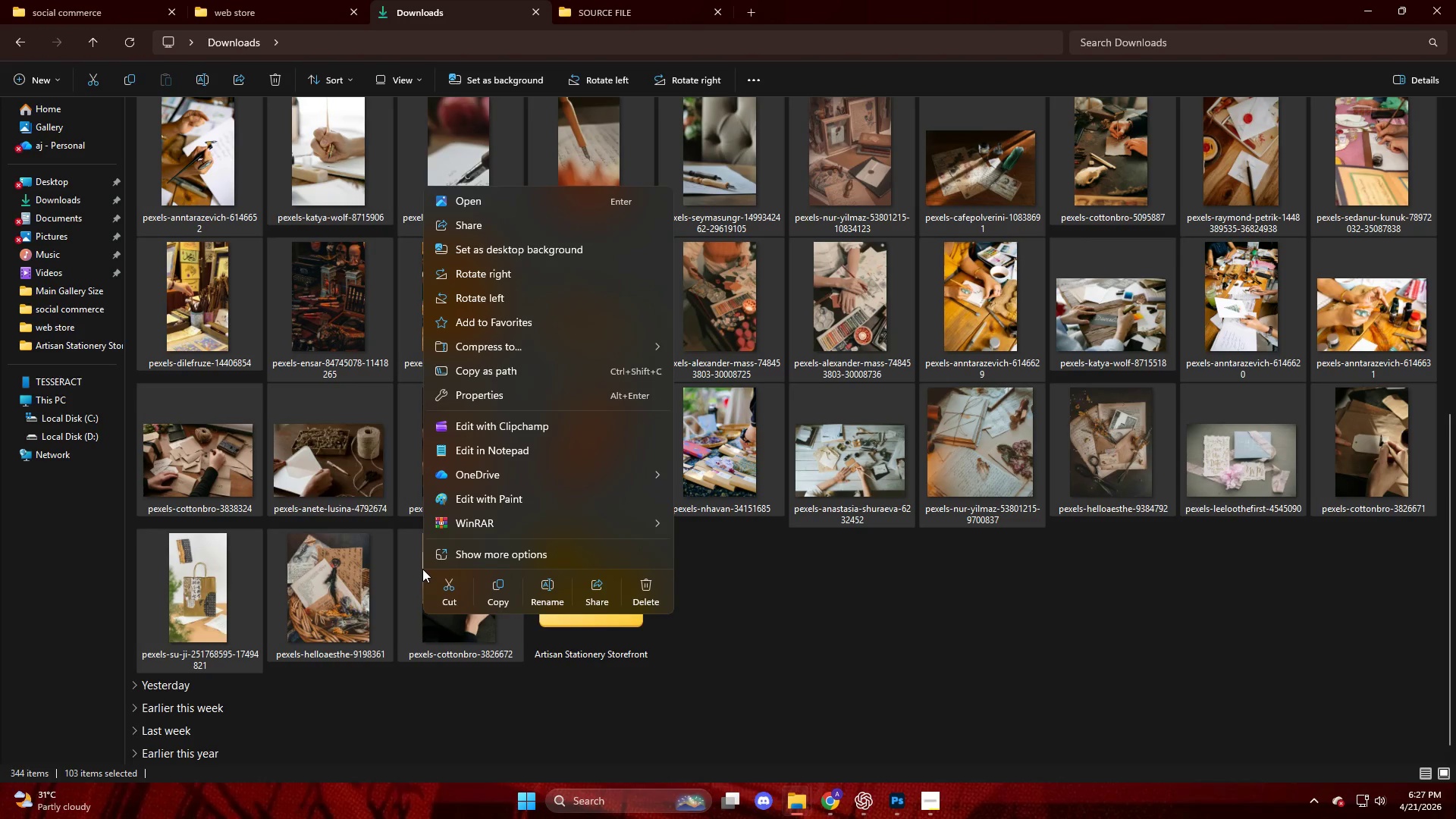 
left_click([500, 597])
 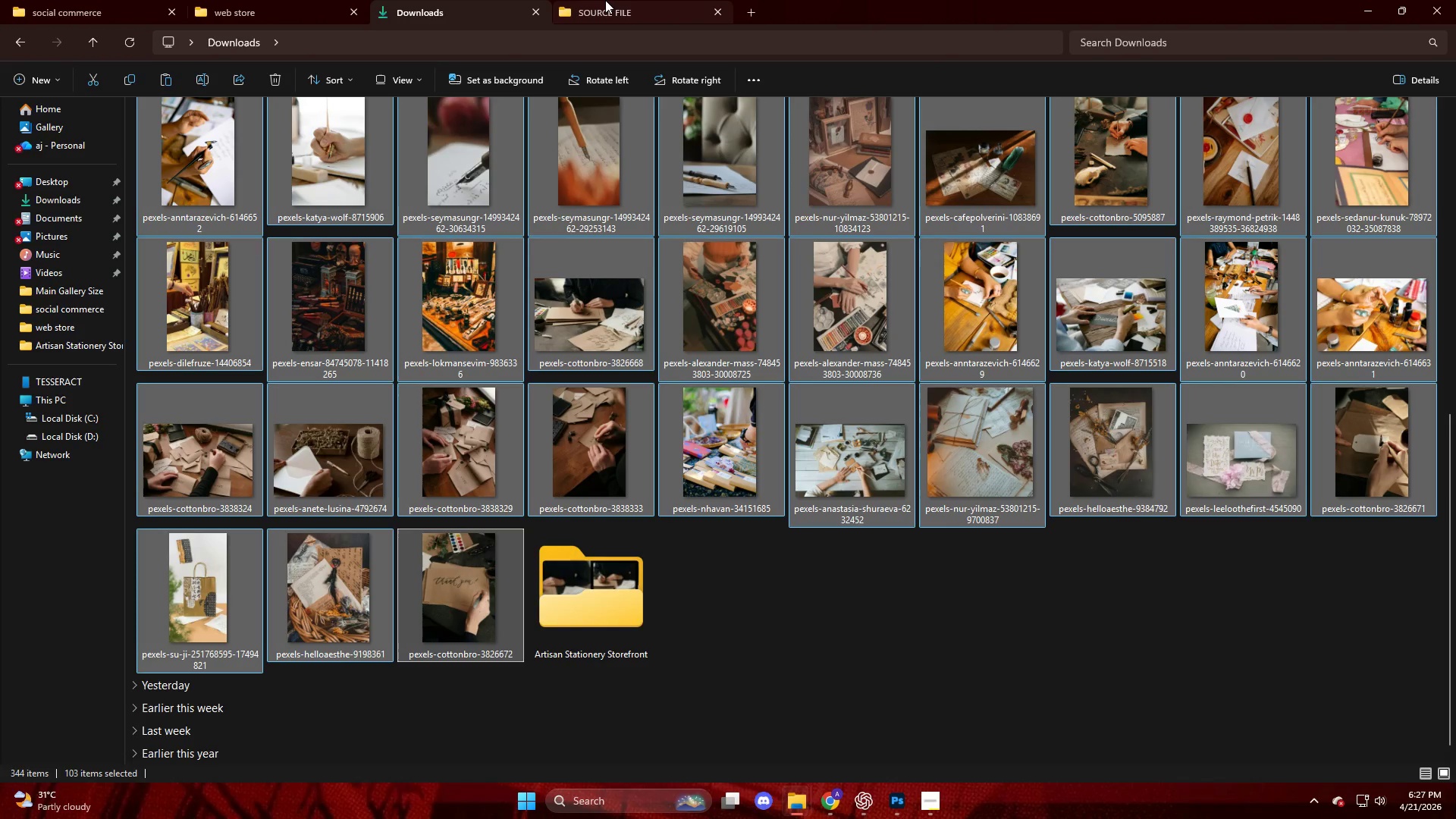 
left_click([605, 0])
 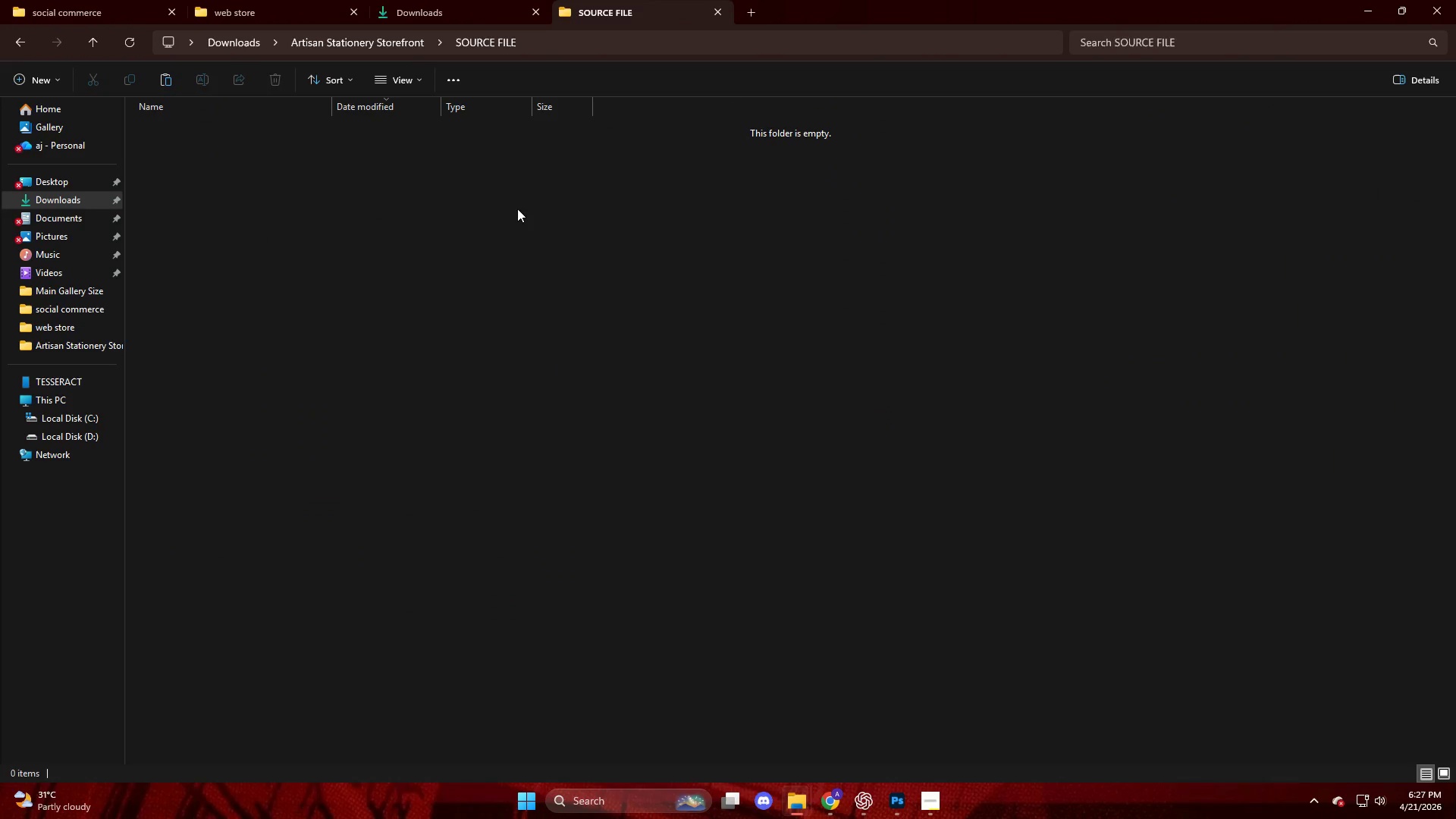 
key(Control+V)
 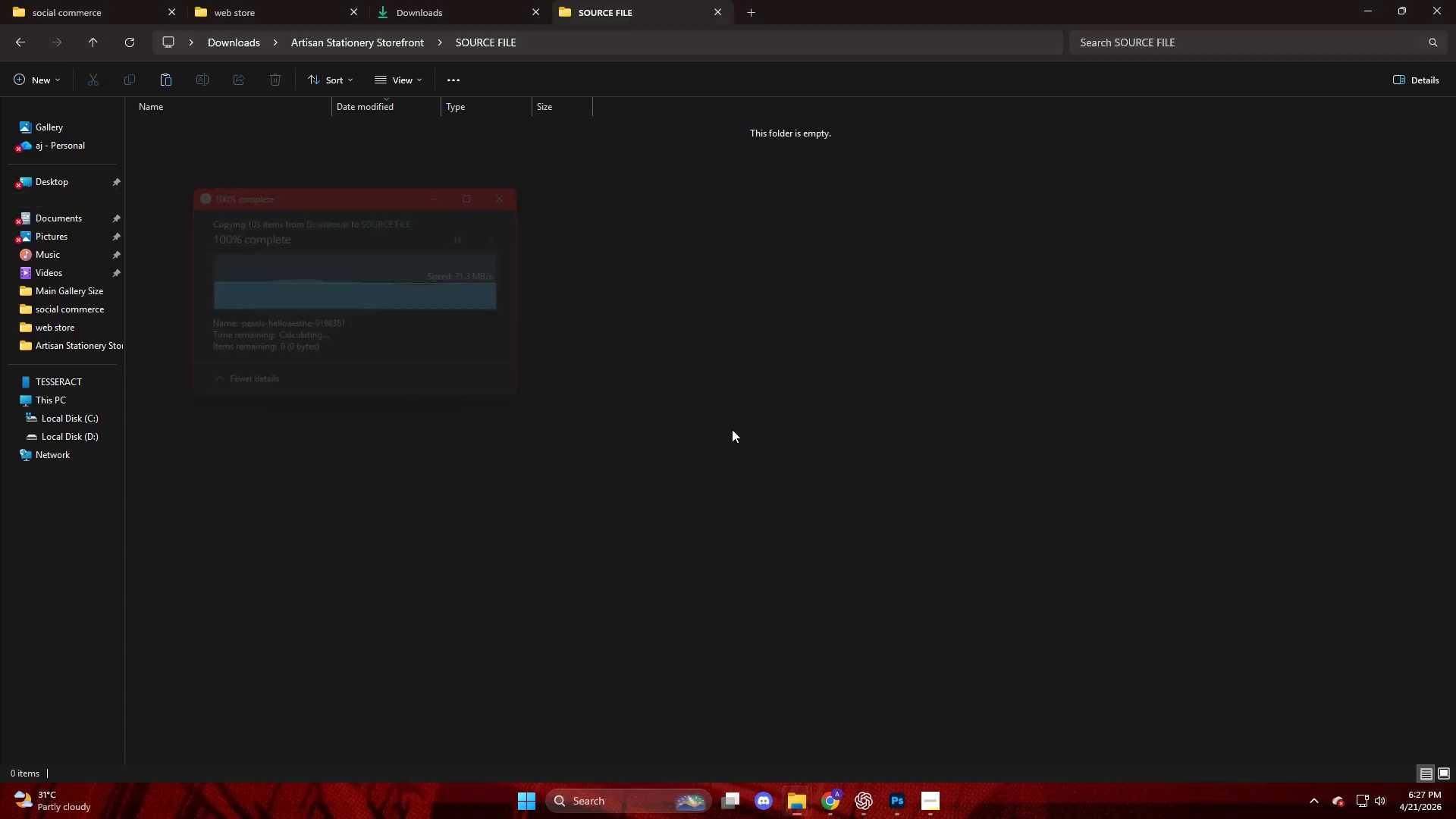 
left_click([398, 0])
 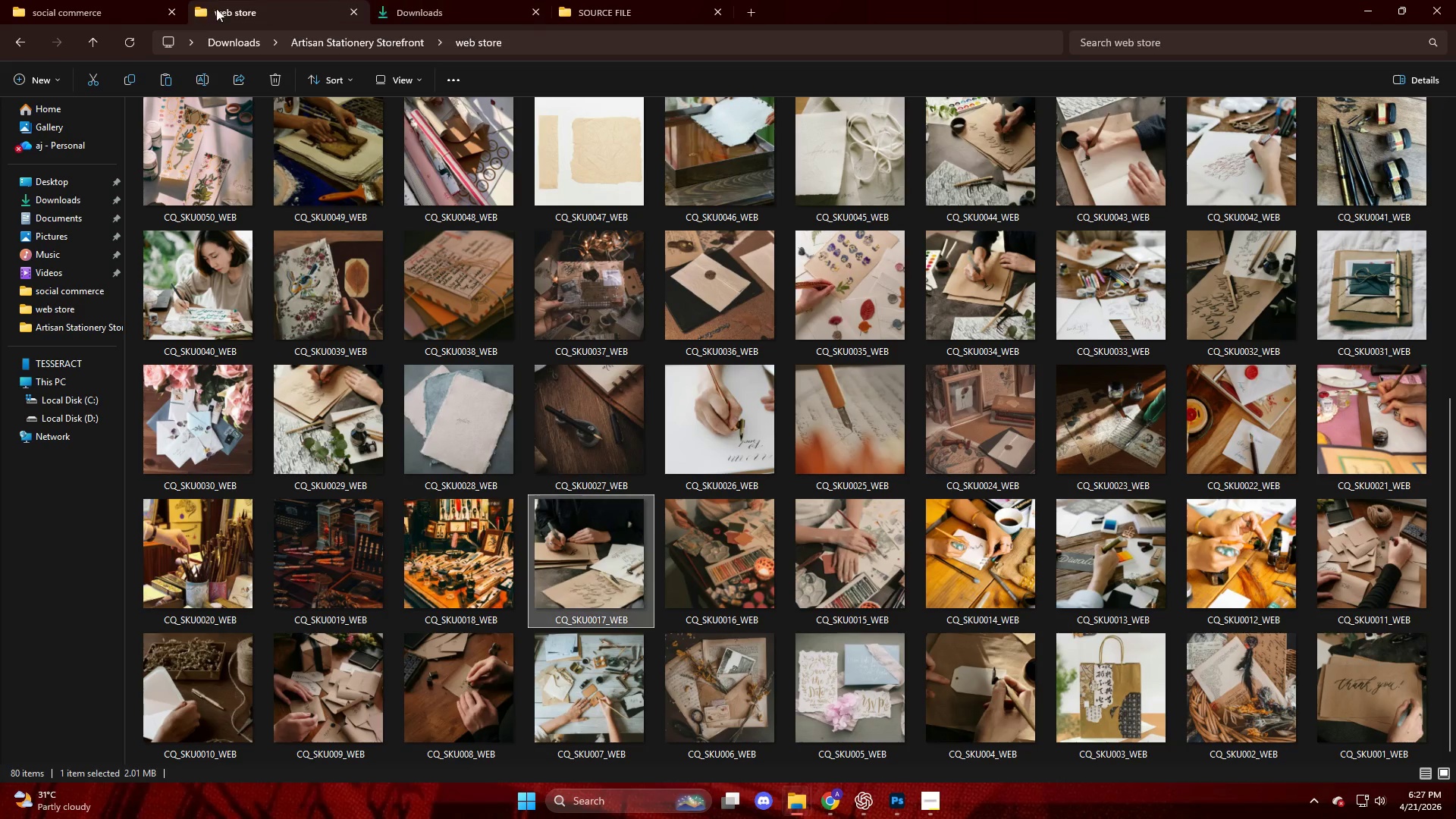 
double_click([124, 0])
 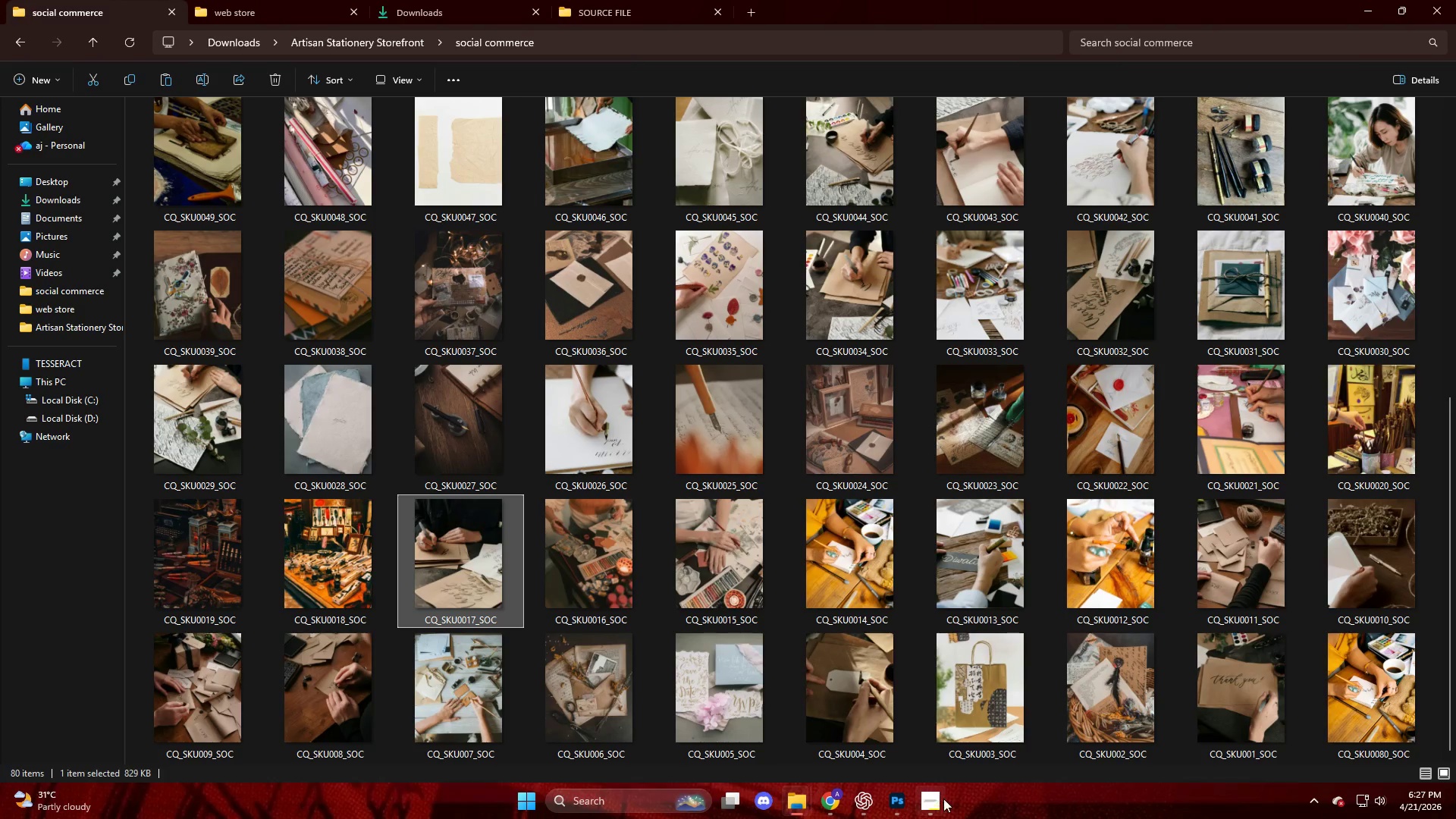 
left_click([933, 798])